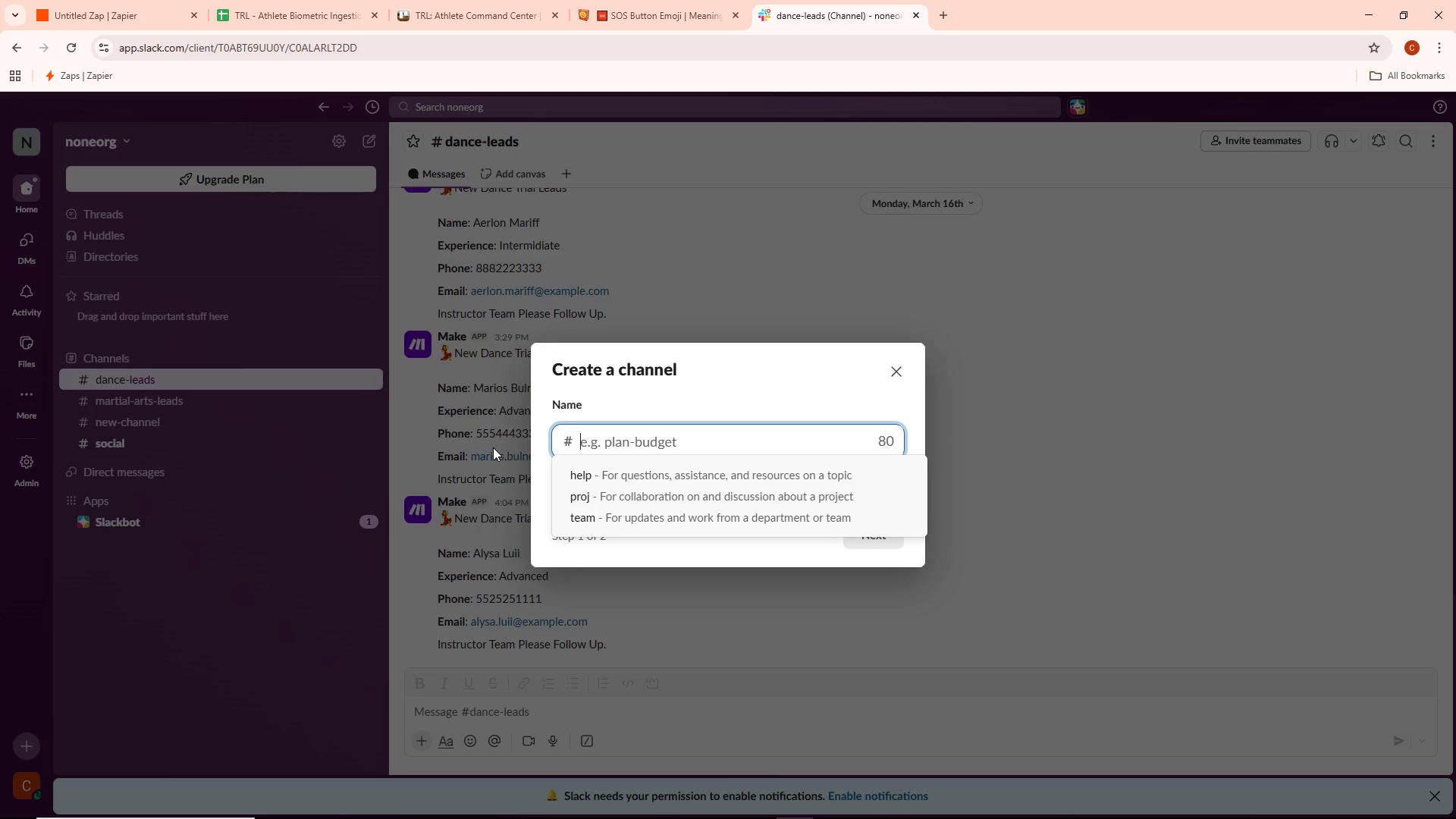 
left_click([115, 6])
 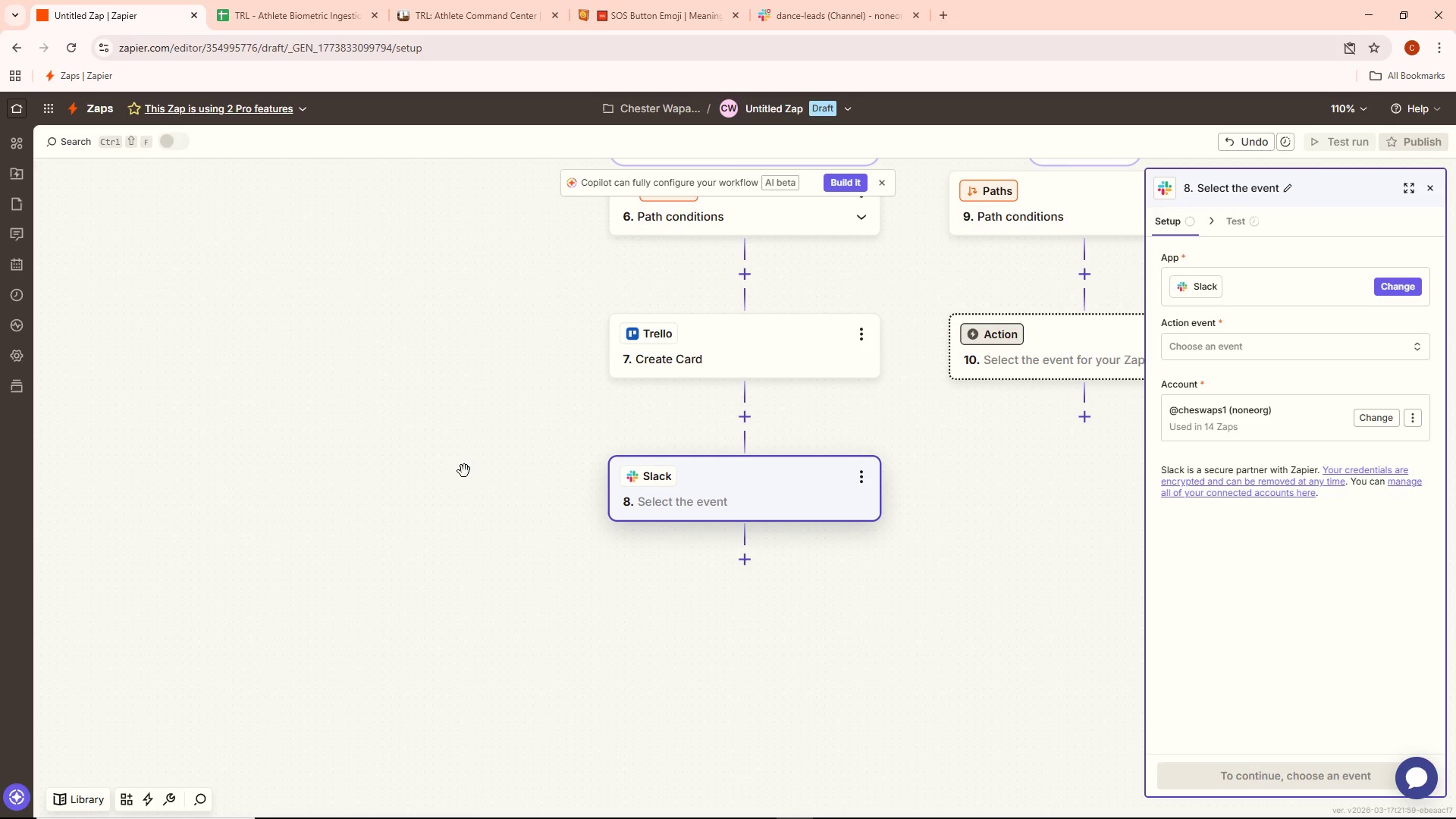 
scroll: coordinate [475, 474], scroll_direction: up, amount: 1.0
 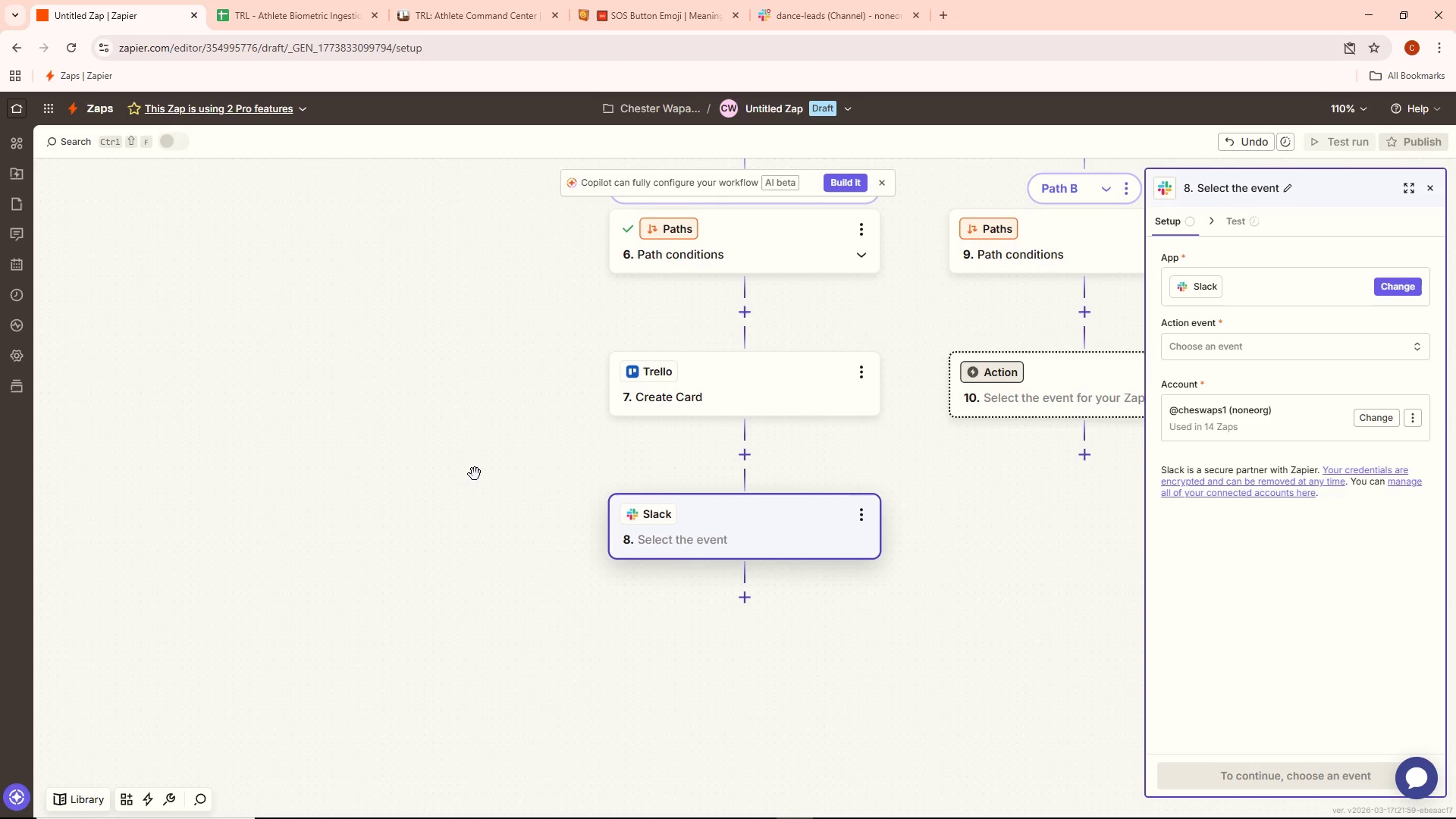 
wait(8.17)
 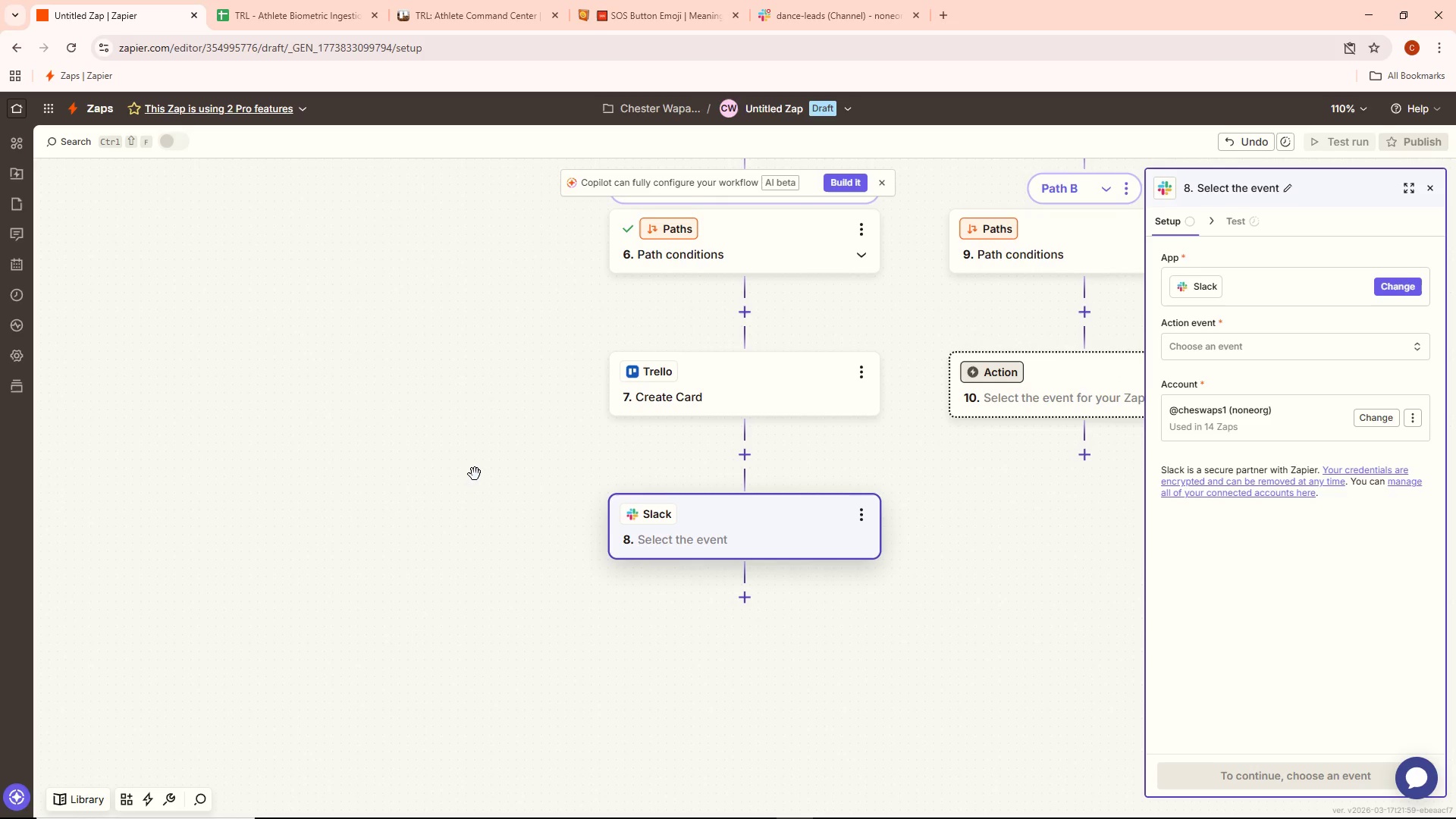 
left_click([866, 365])
 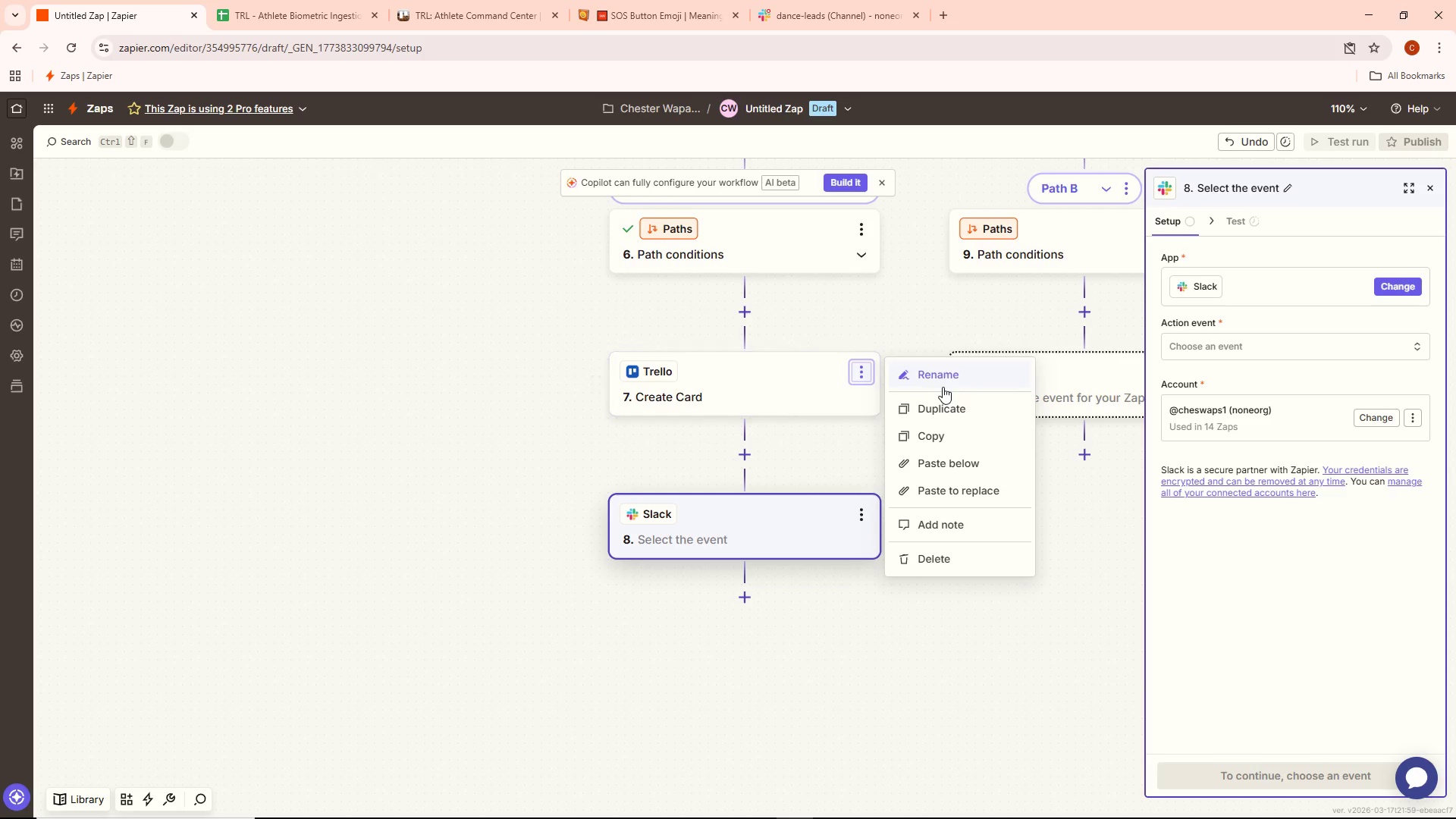 
left_click([944, 379])
 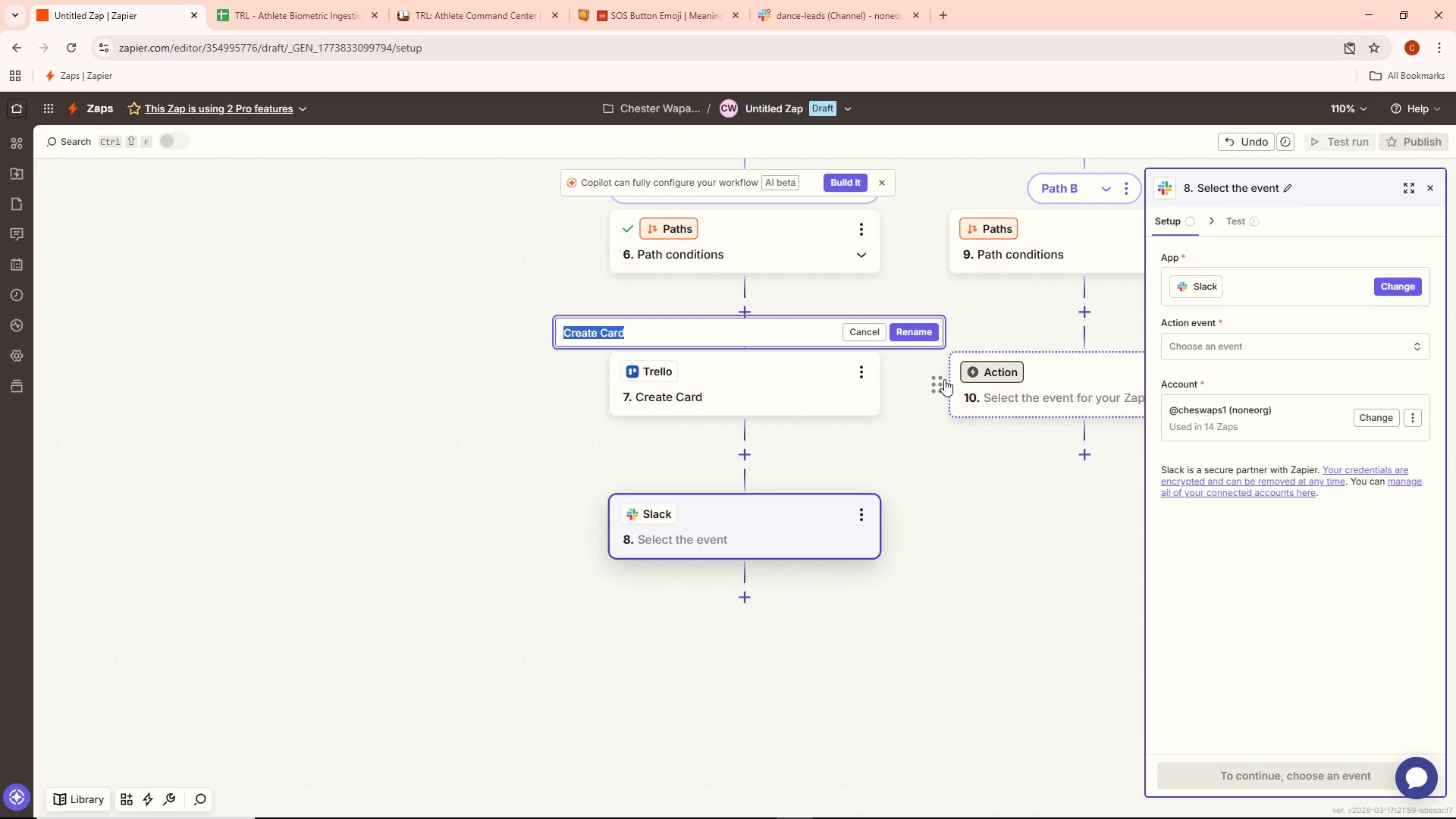 
key(Backspace)
 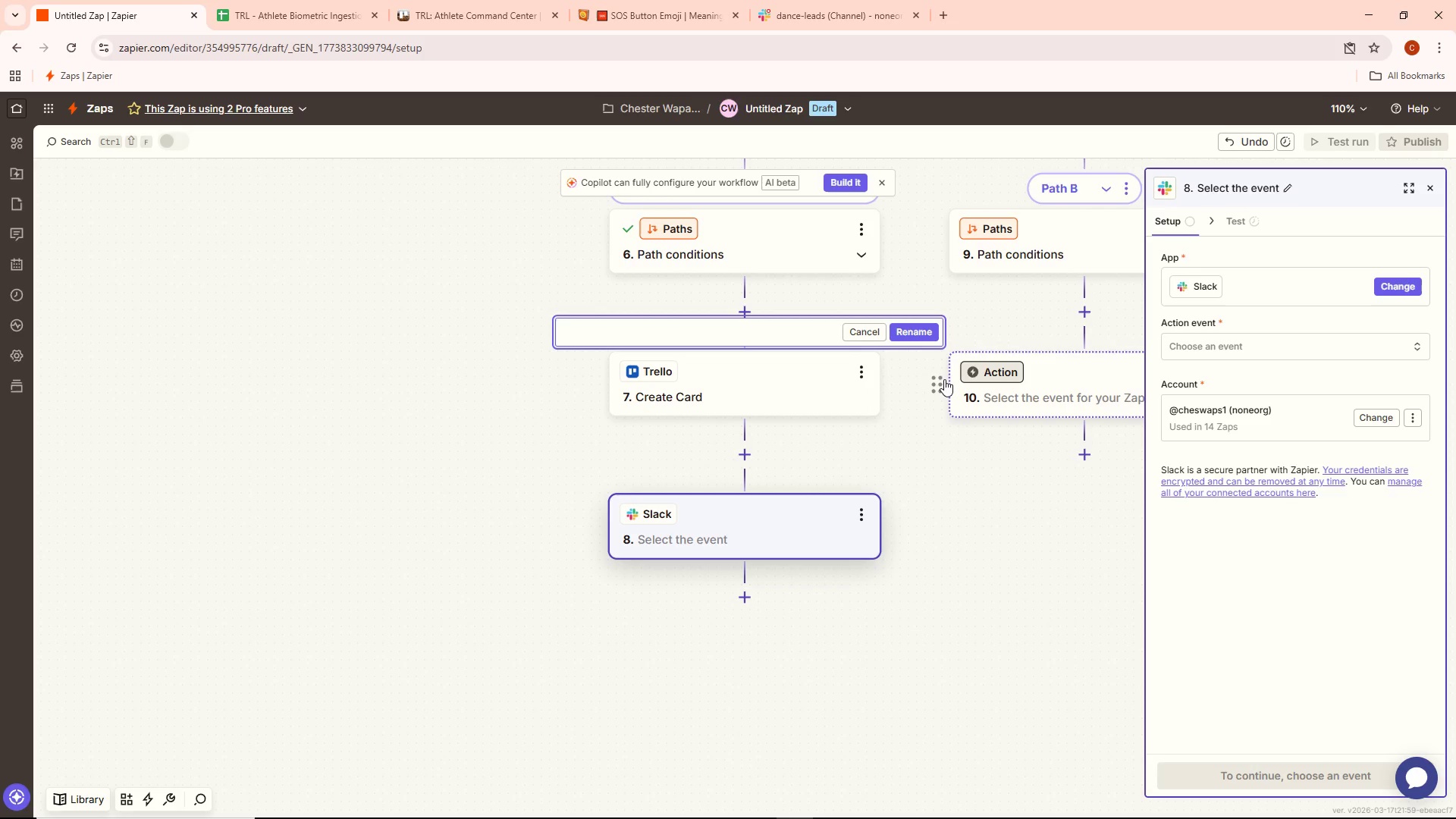 
key(Shift+ShiftLeft)
 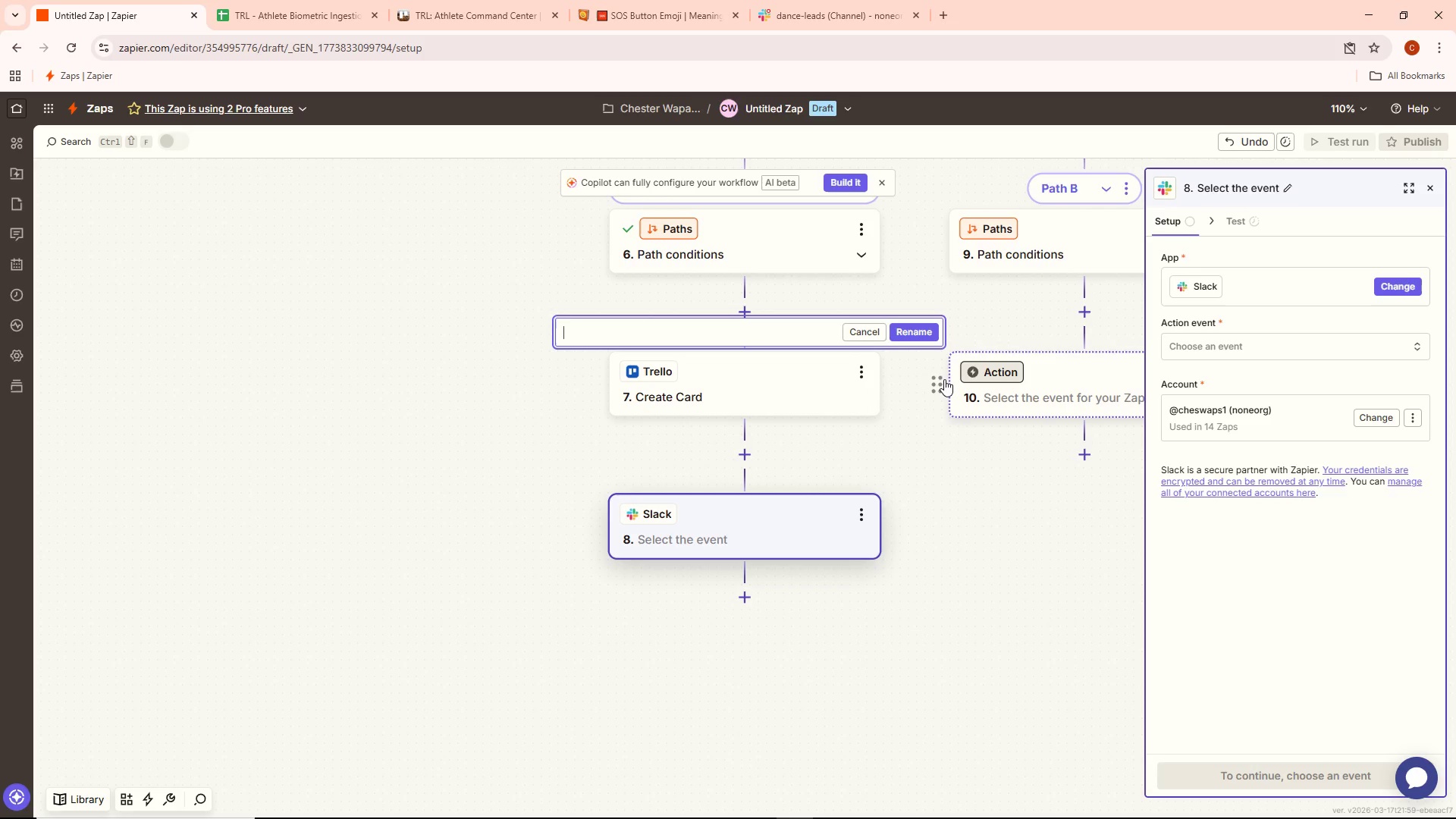 
key(Shift+O)
 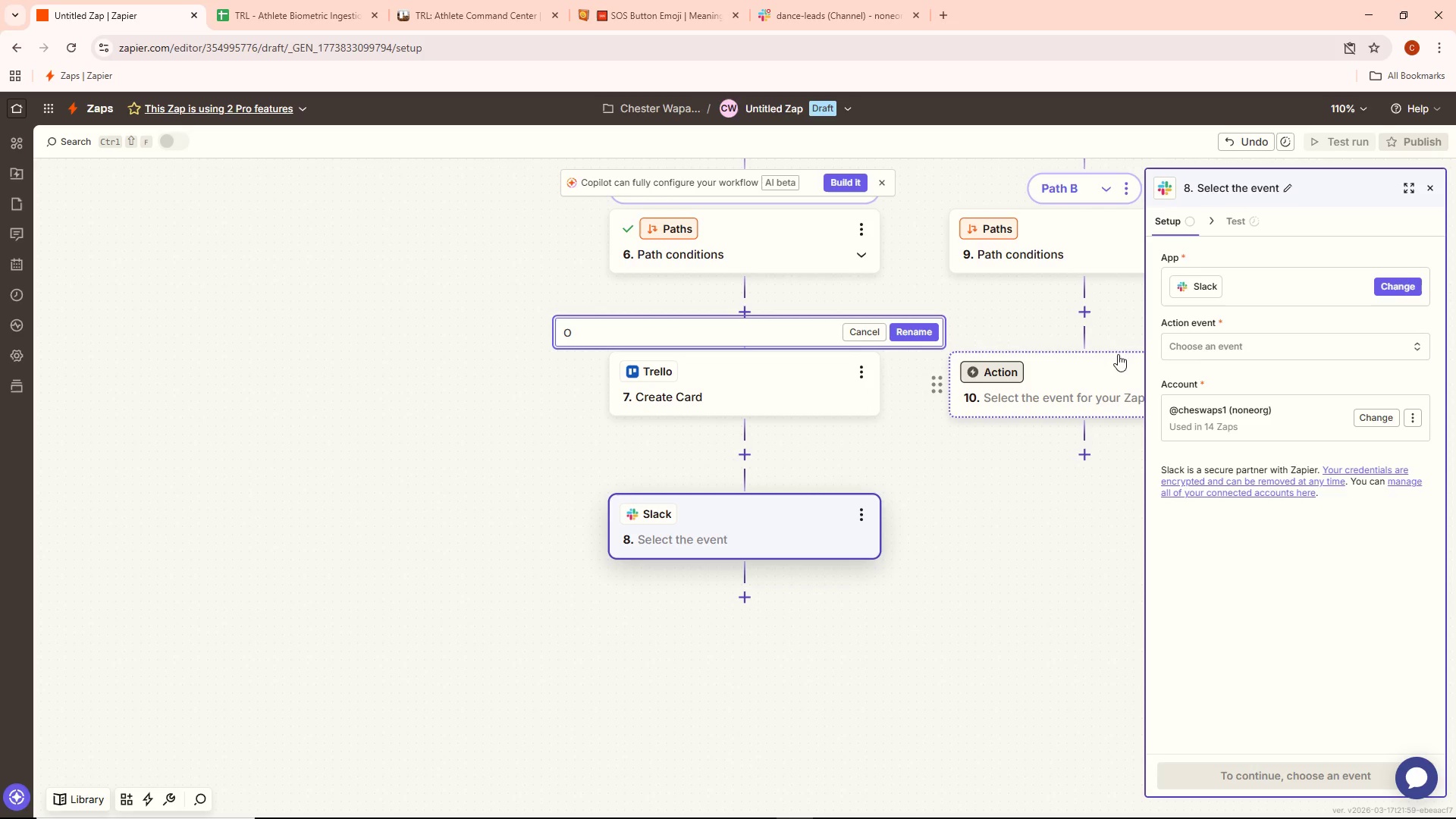 
key(Backspace)
type([Ops] Dispatch Emergency Deload)
 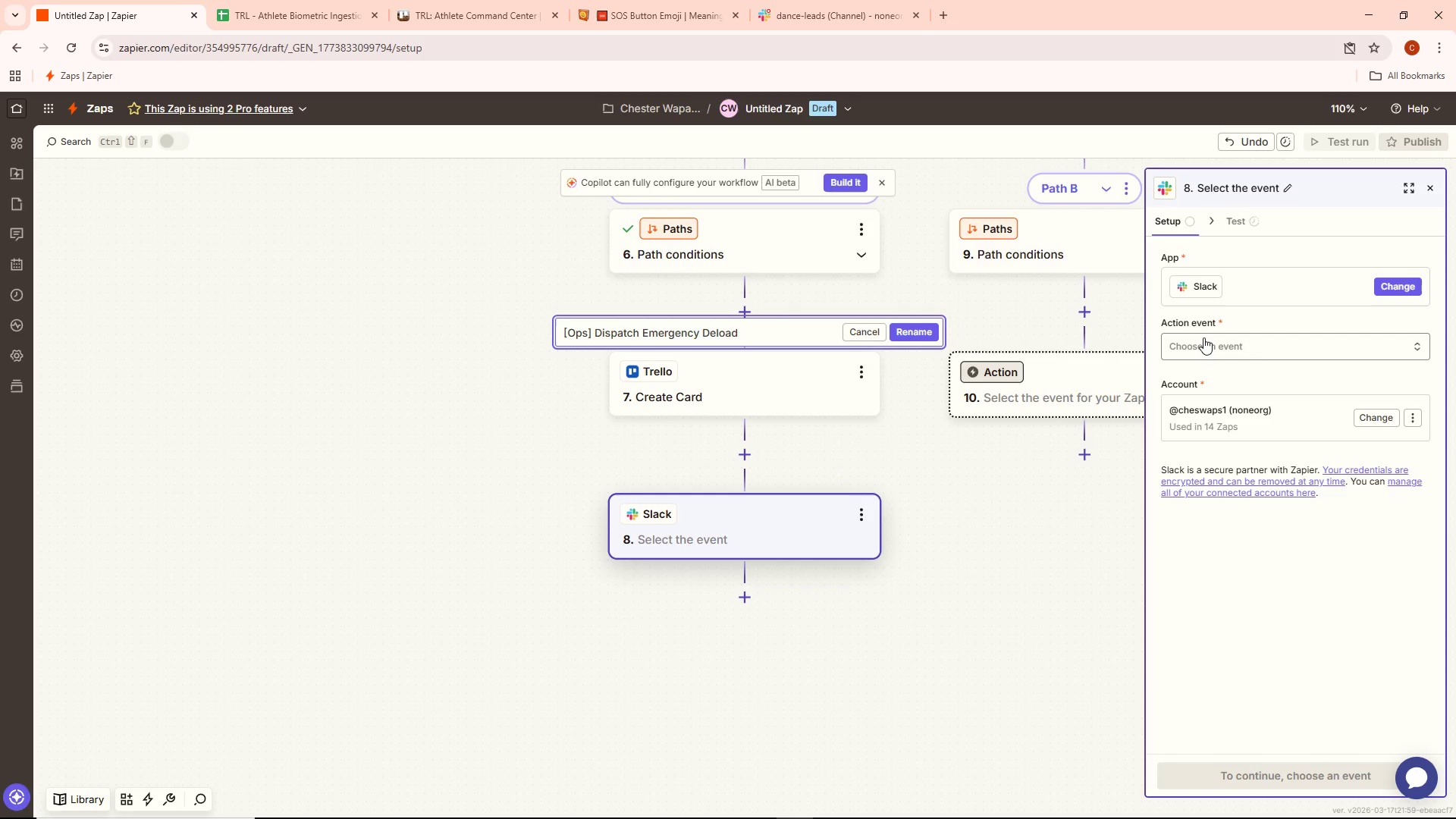 
type( Ticket)
 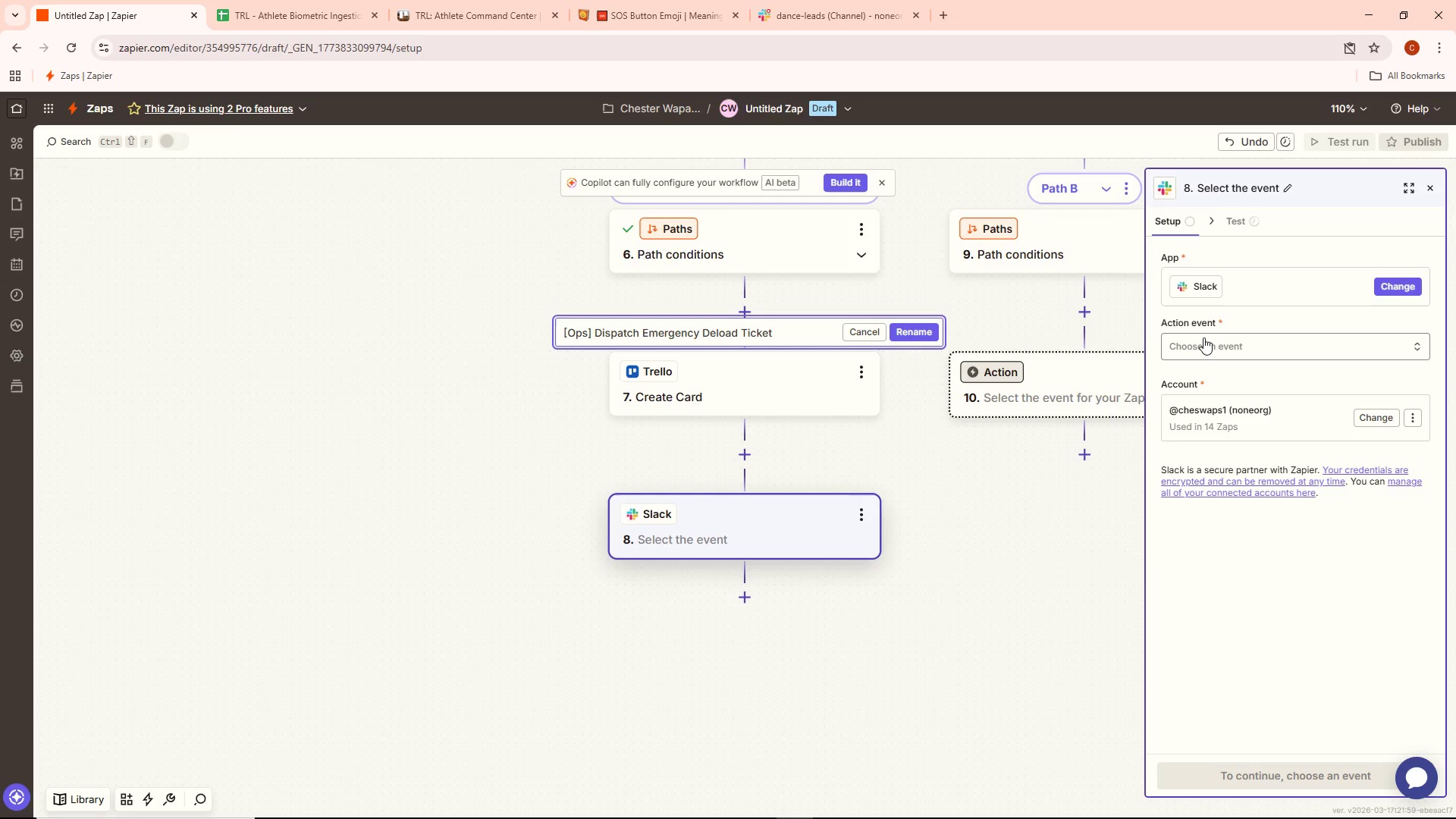 
wait(6.5)
 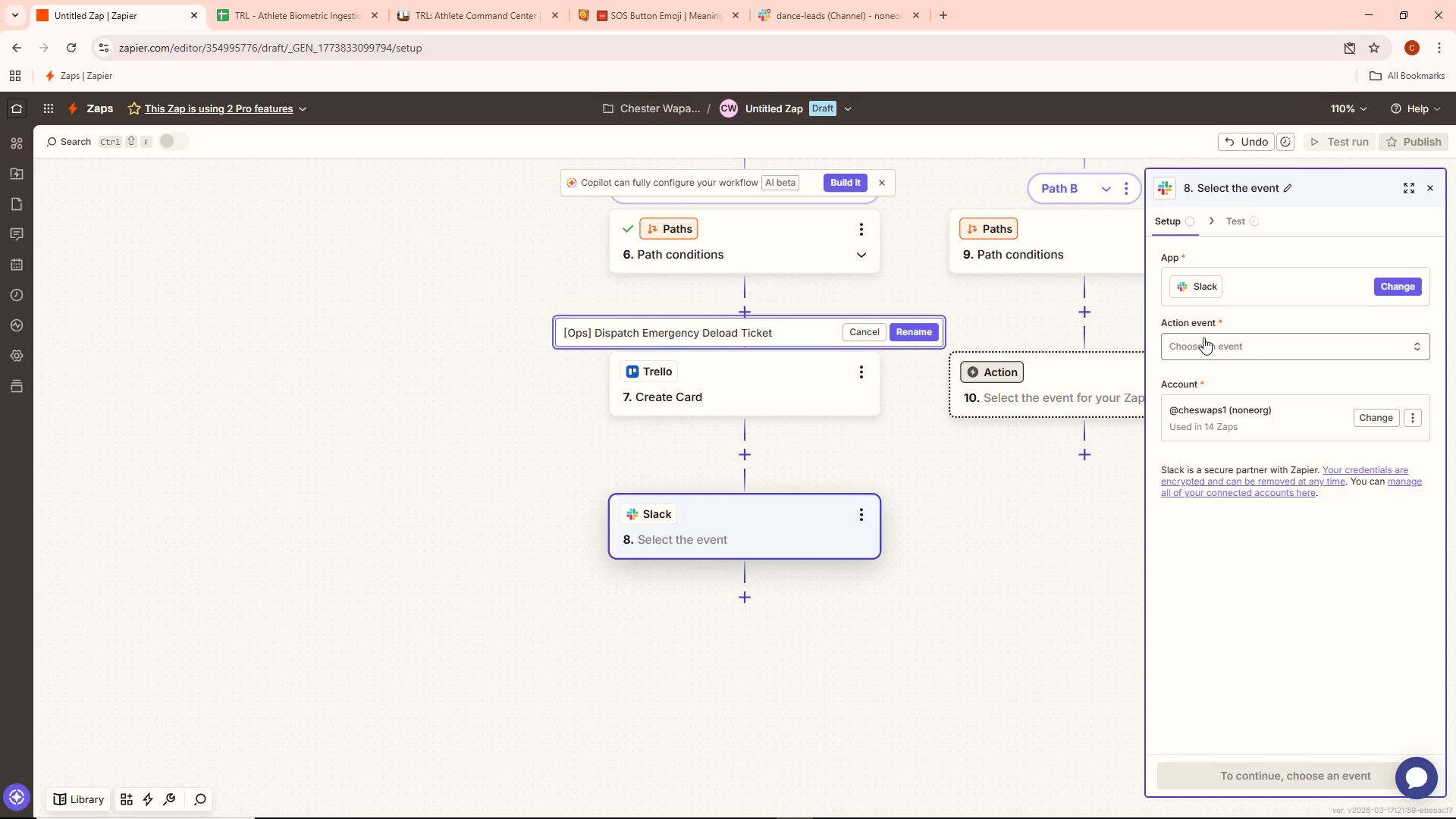 
left_click([913, 328])
 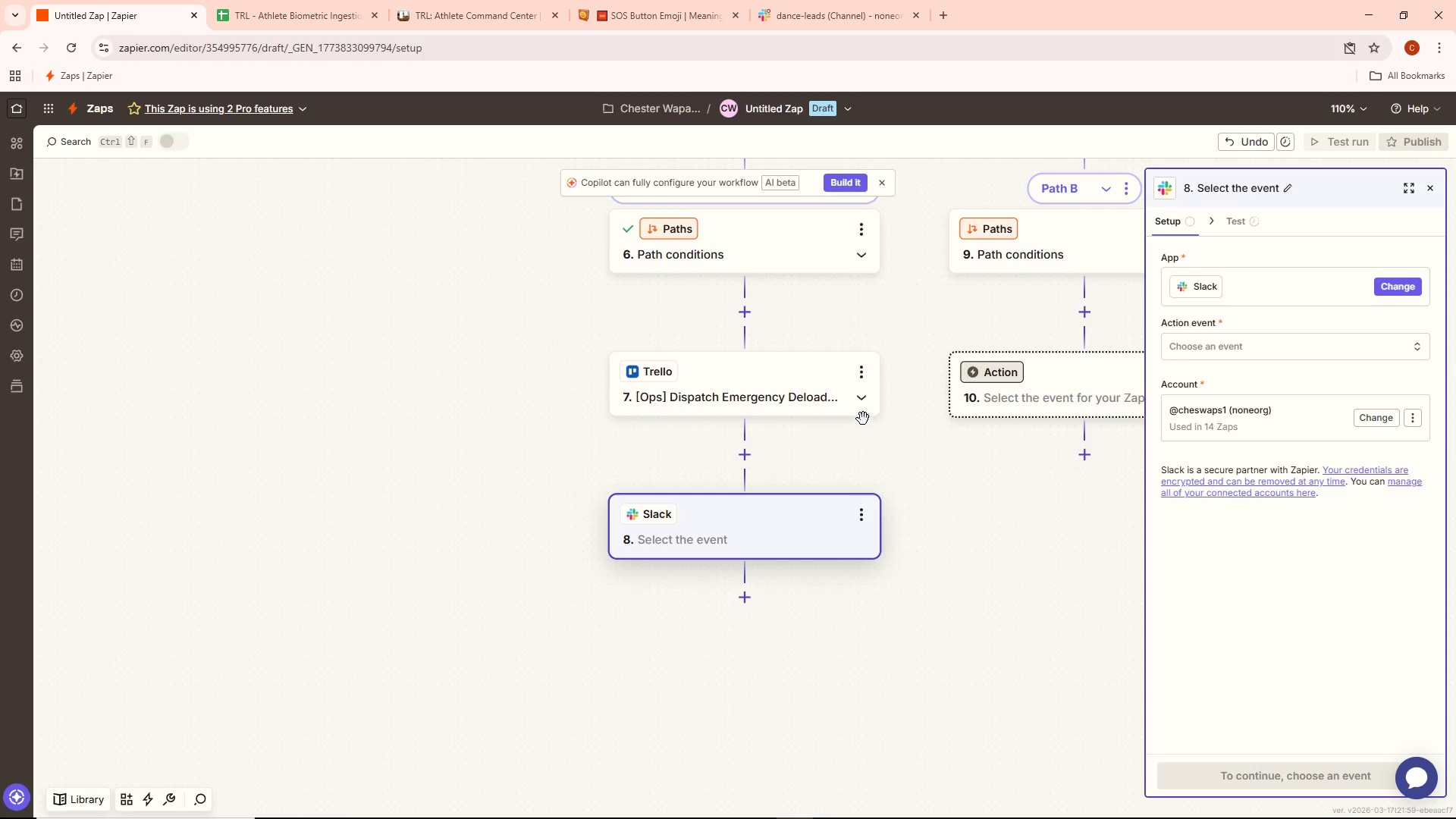 
left_click([864, 403])
 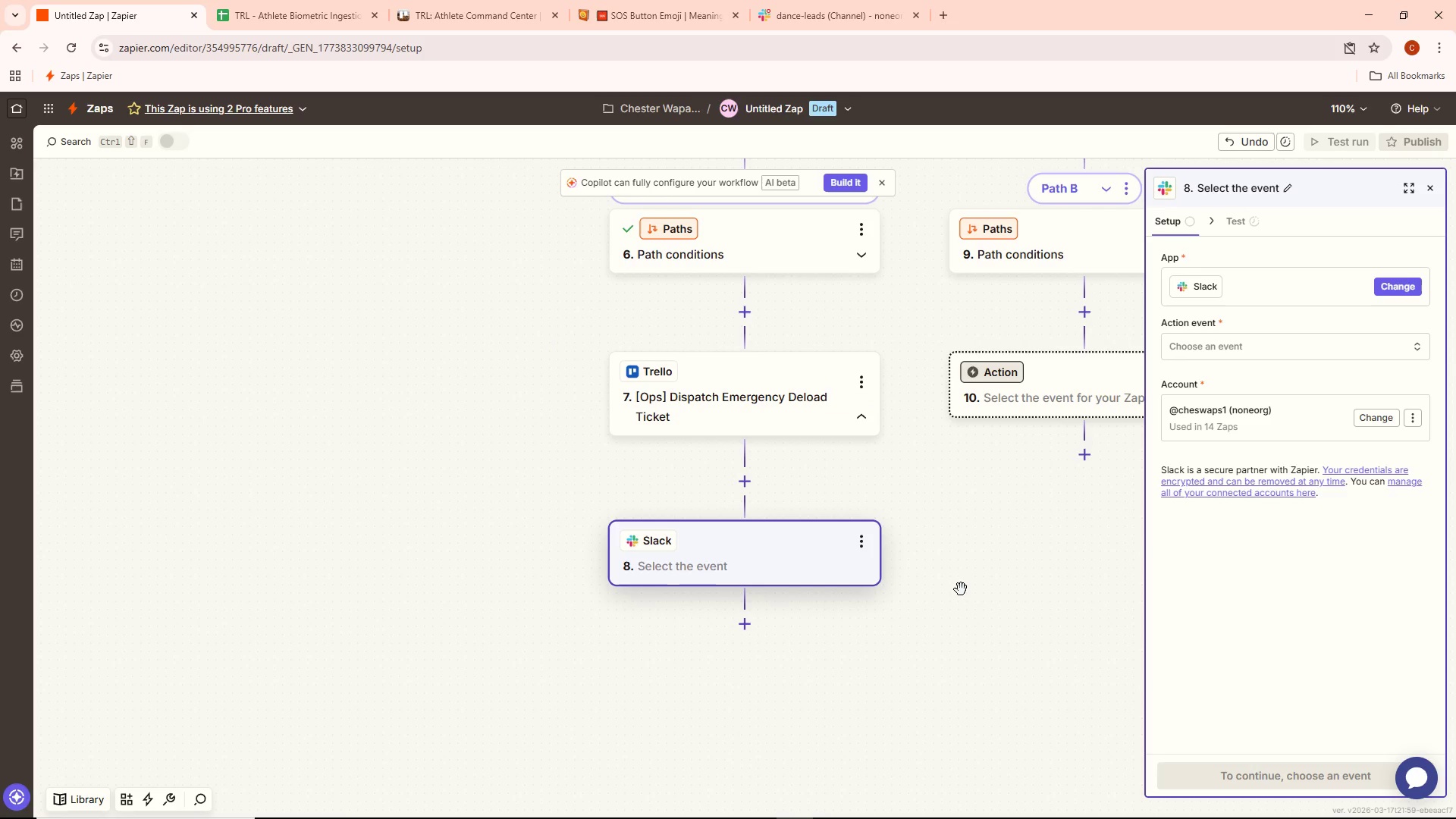 
wait(9.36)
 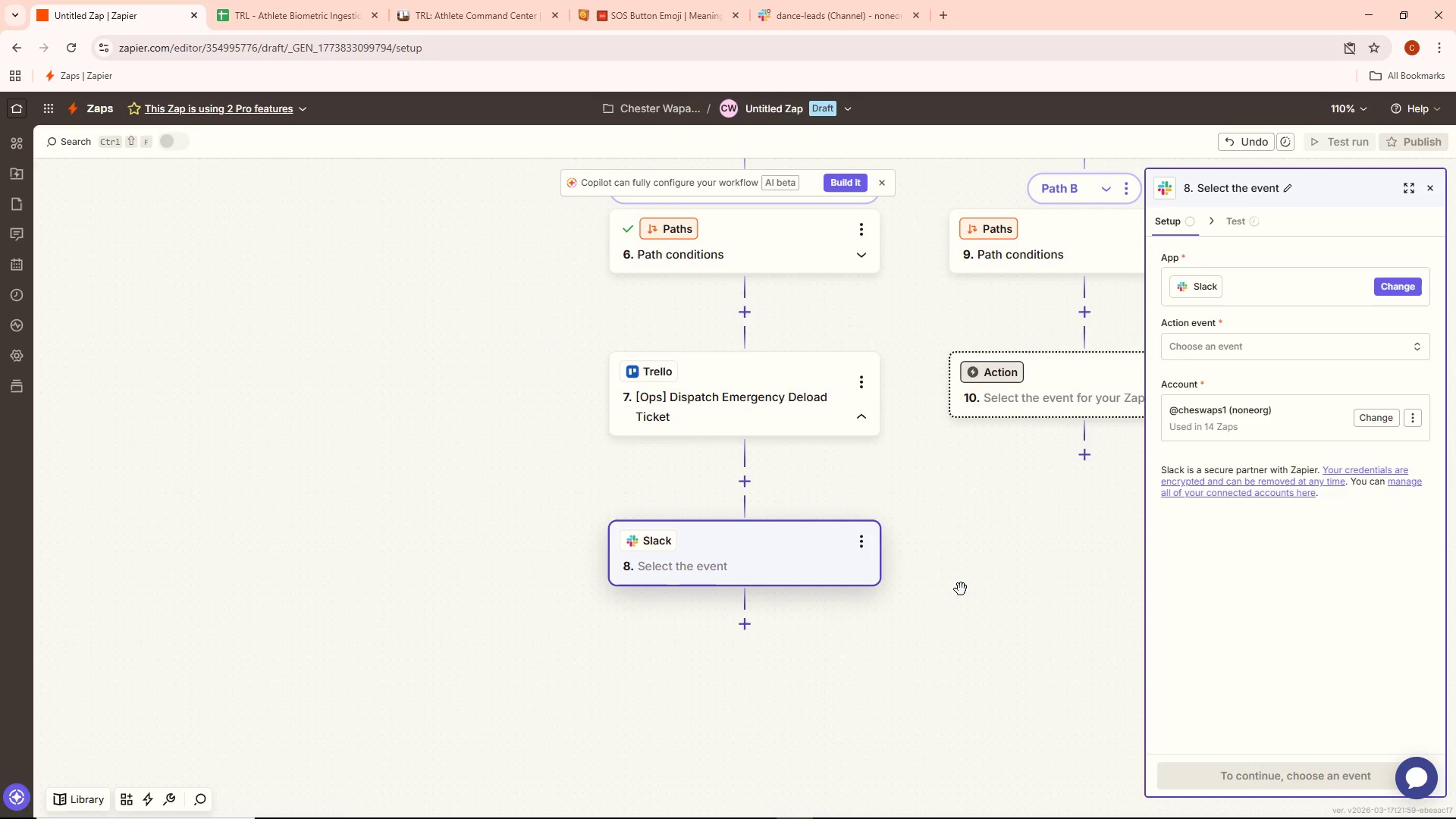 
left_click([858, 531])
 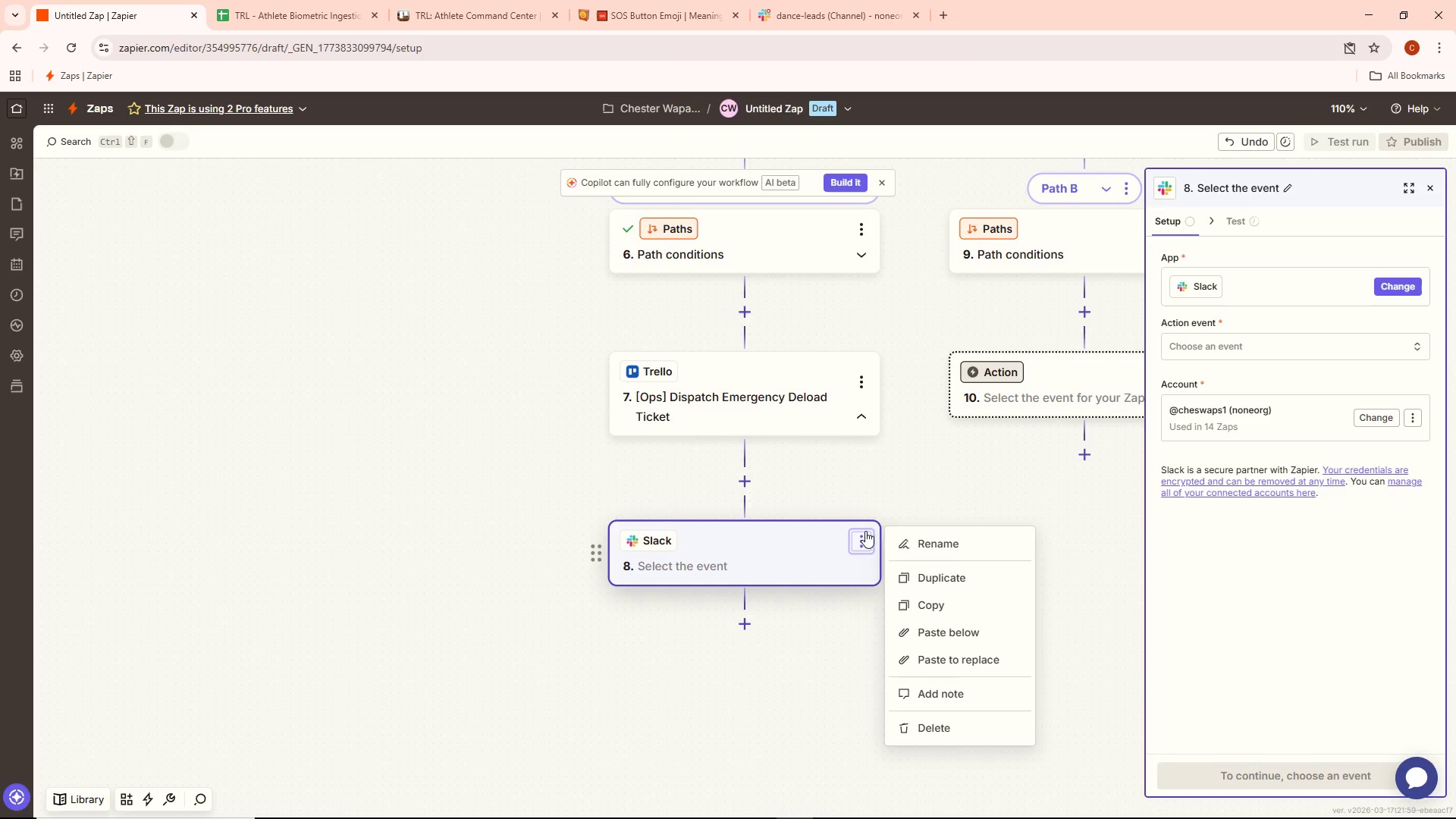 
left_click([904, 537])
 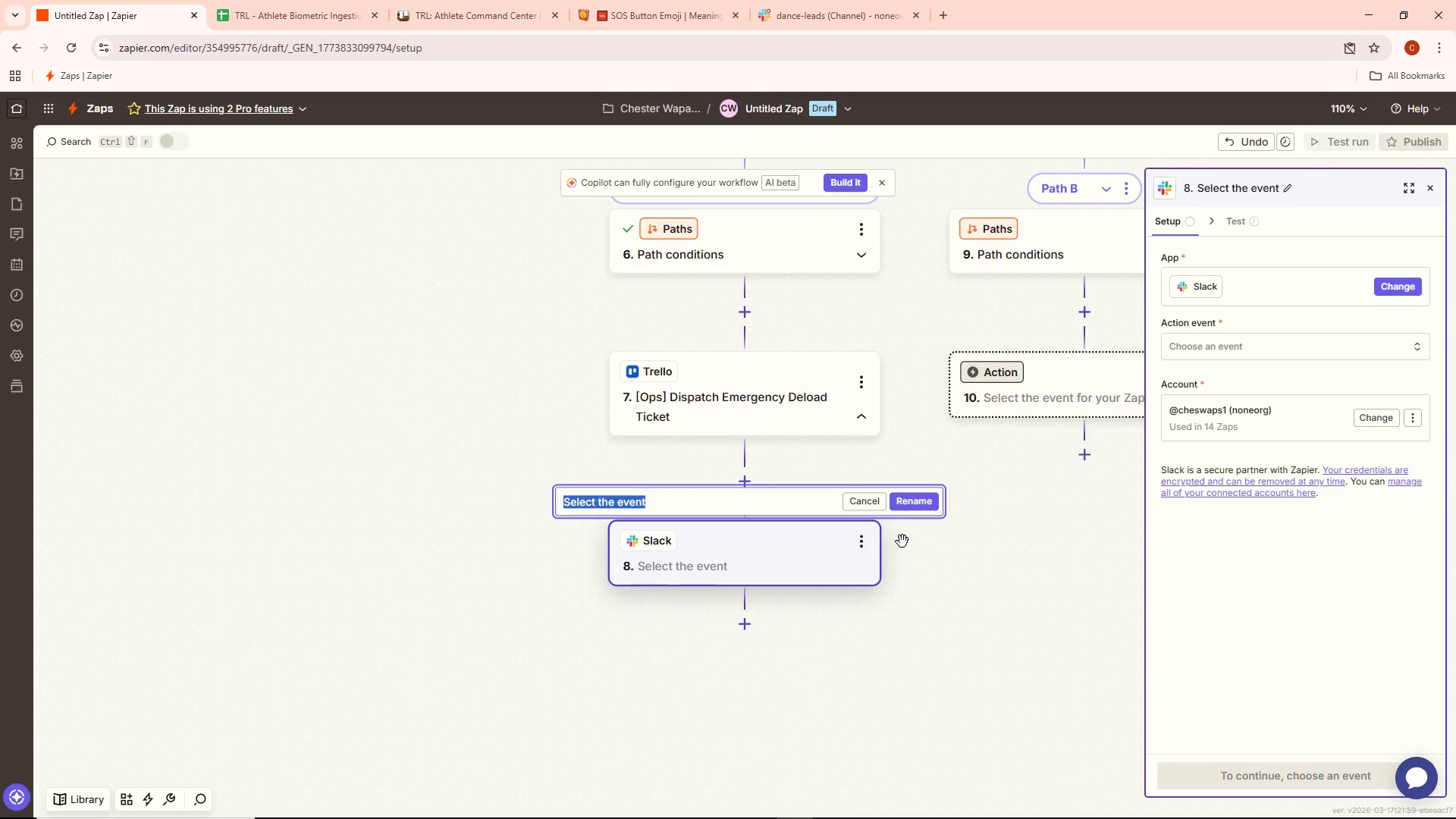 
key(Backspace)
 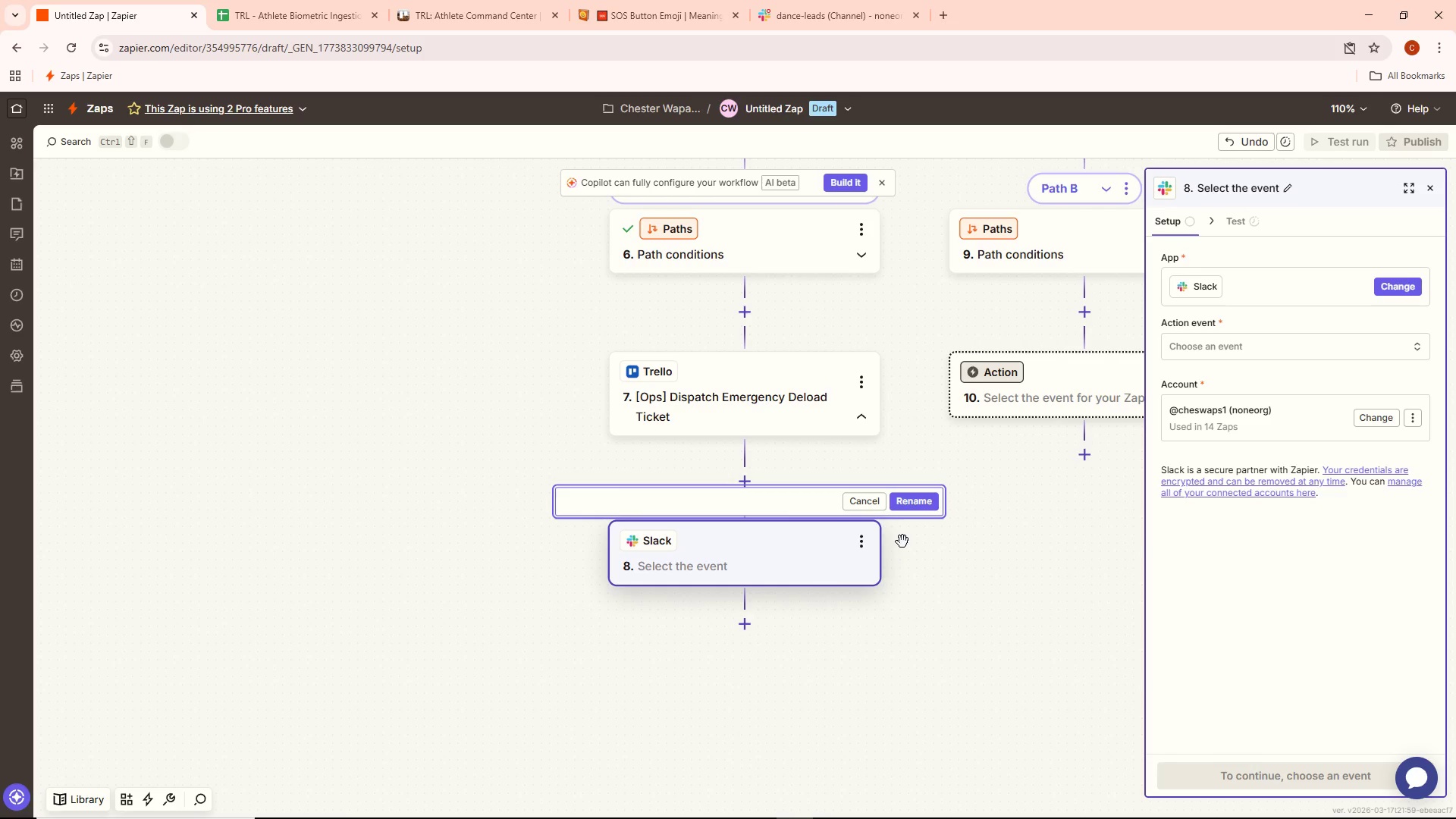 
left_click([790, 554])
 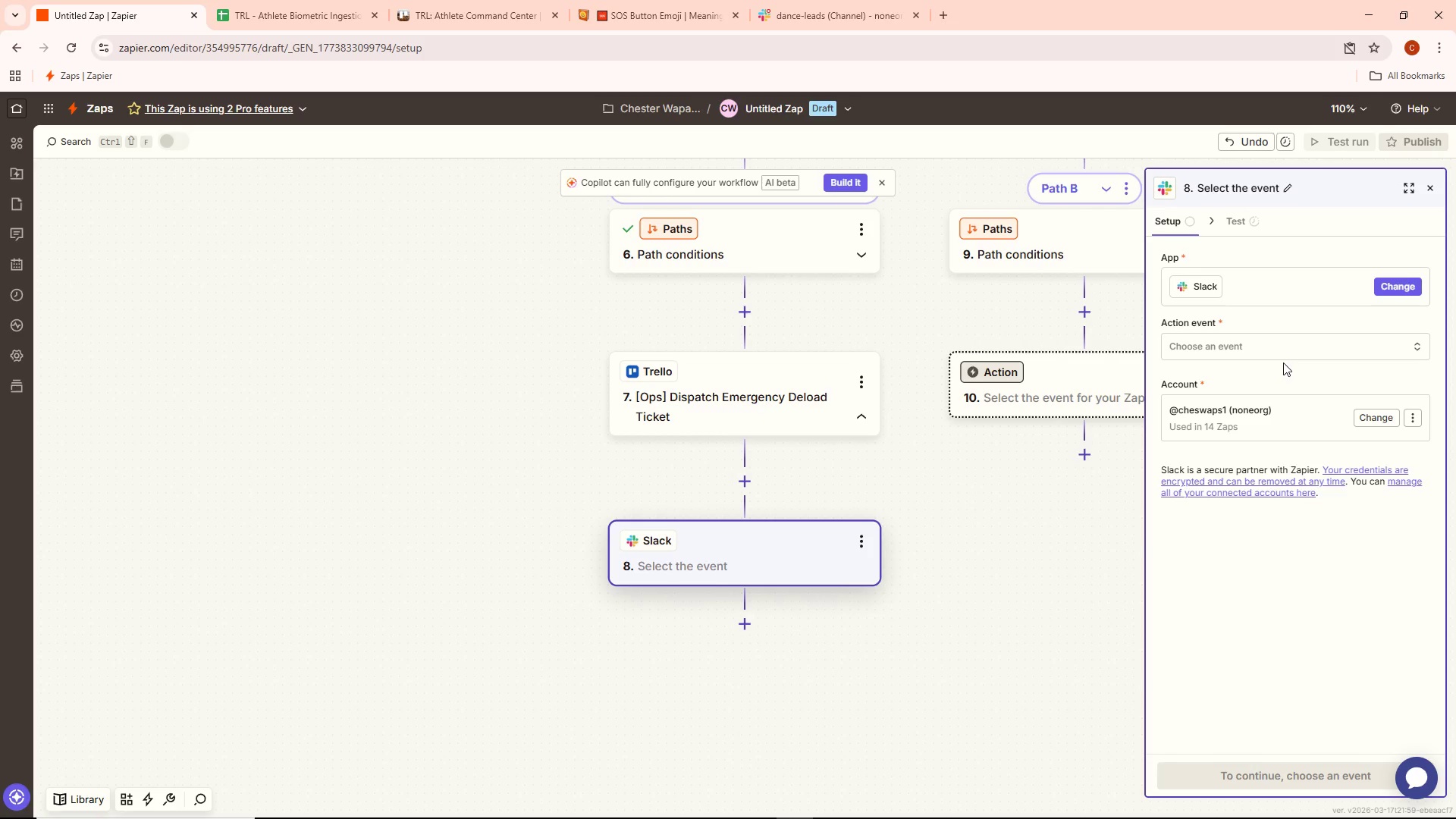 
double_click([1272, 353])
 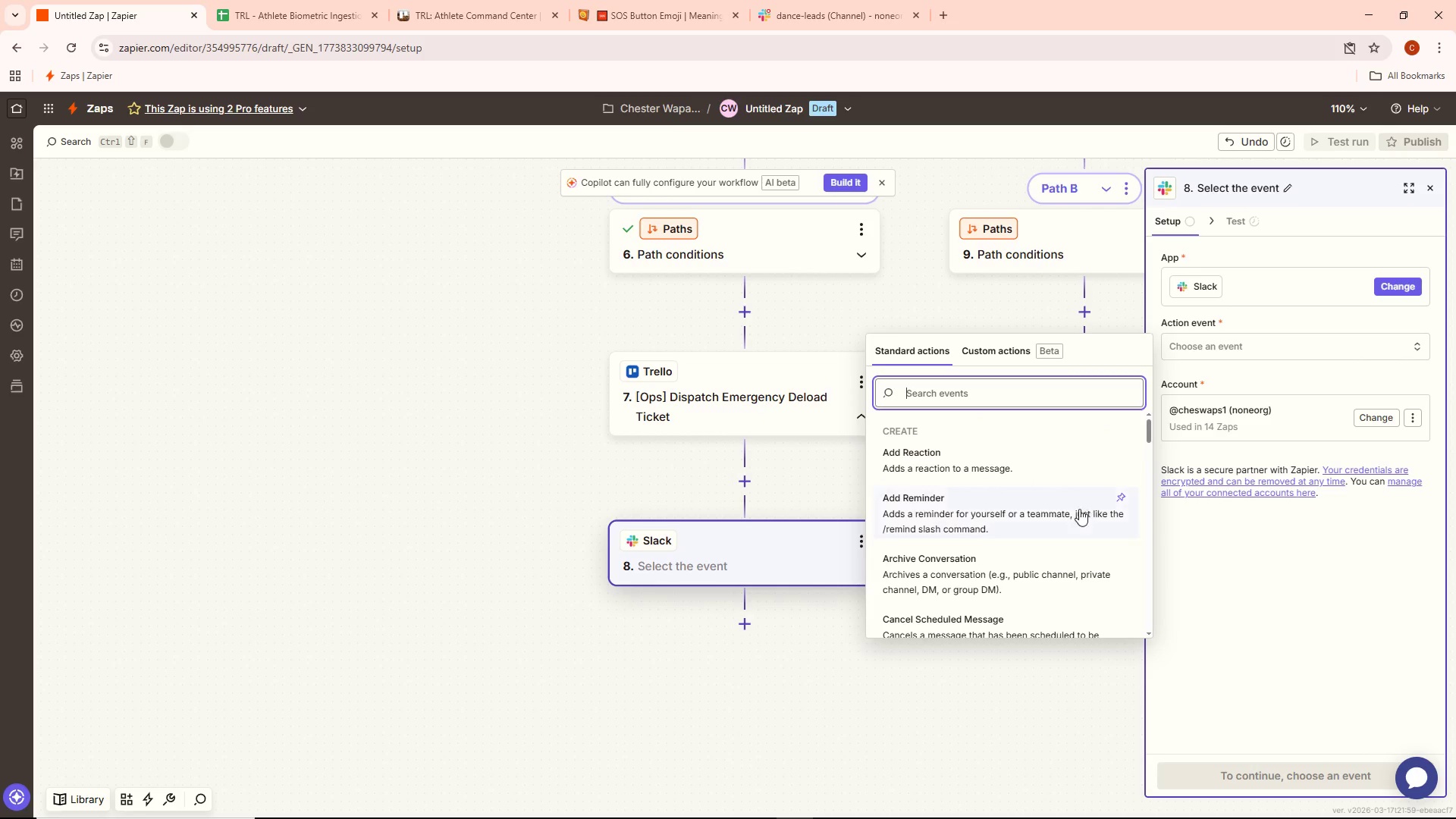 
scroll: coordinate [1006, 551], scroll_direction: down, amount: 6.0
 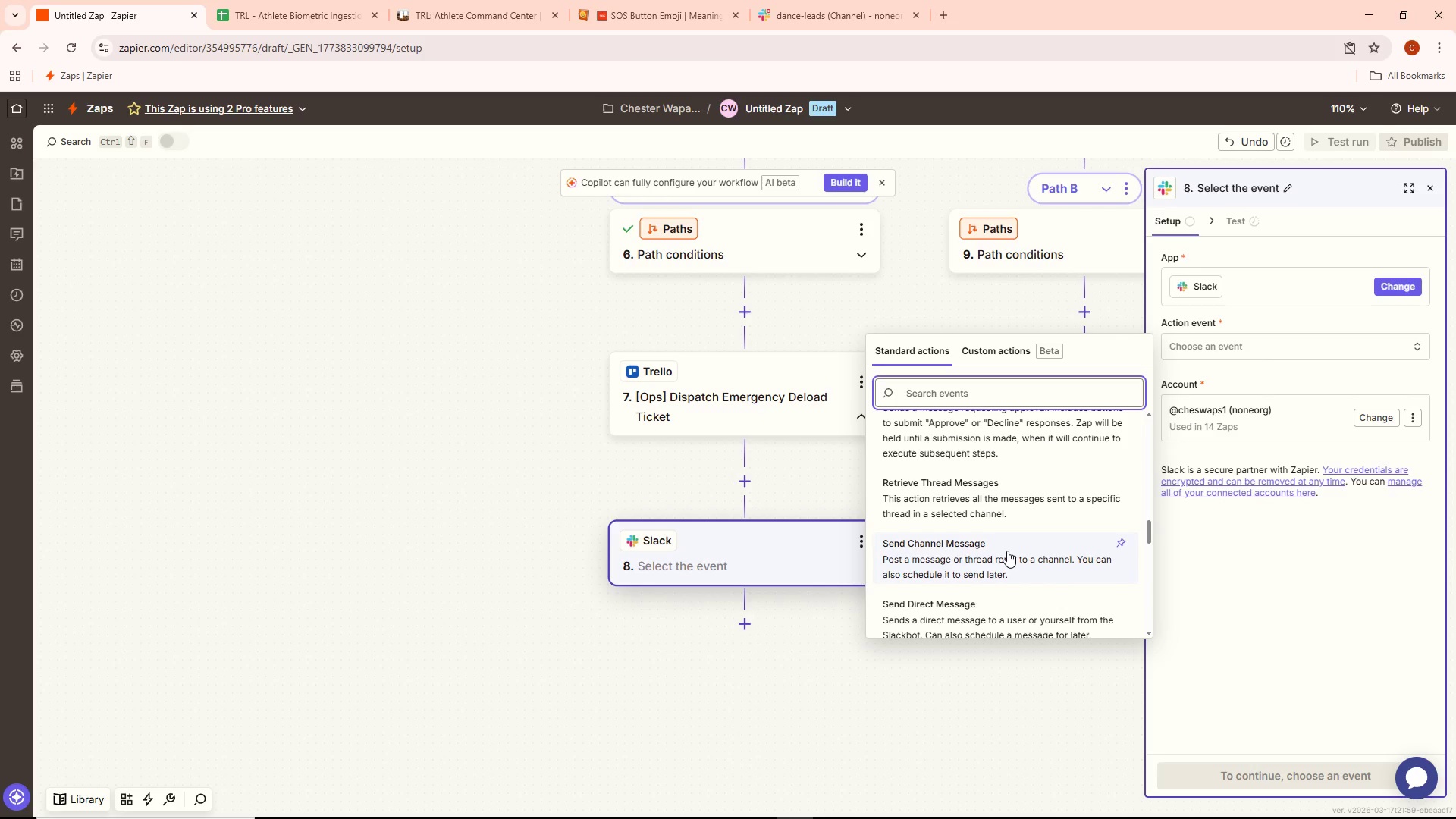 
wait(23.13)
 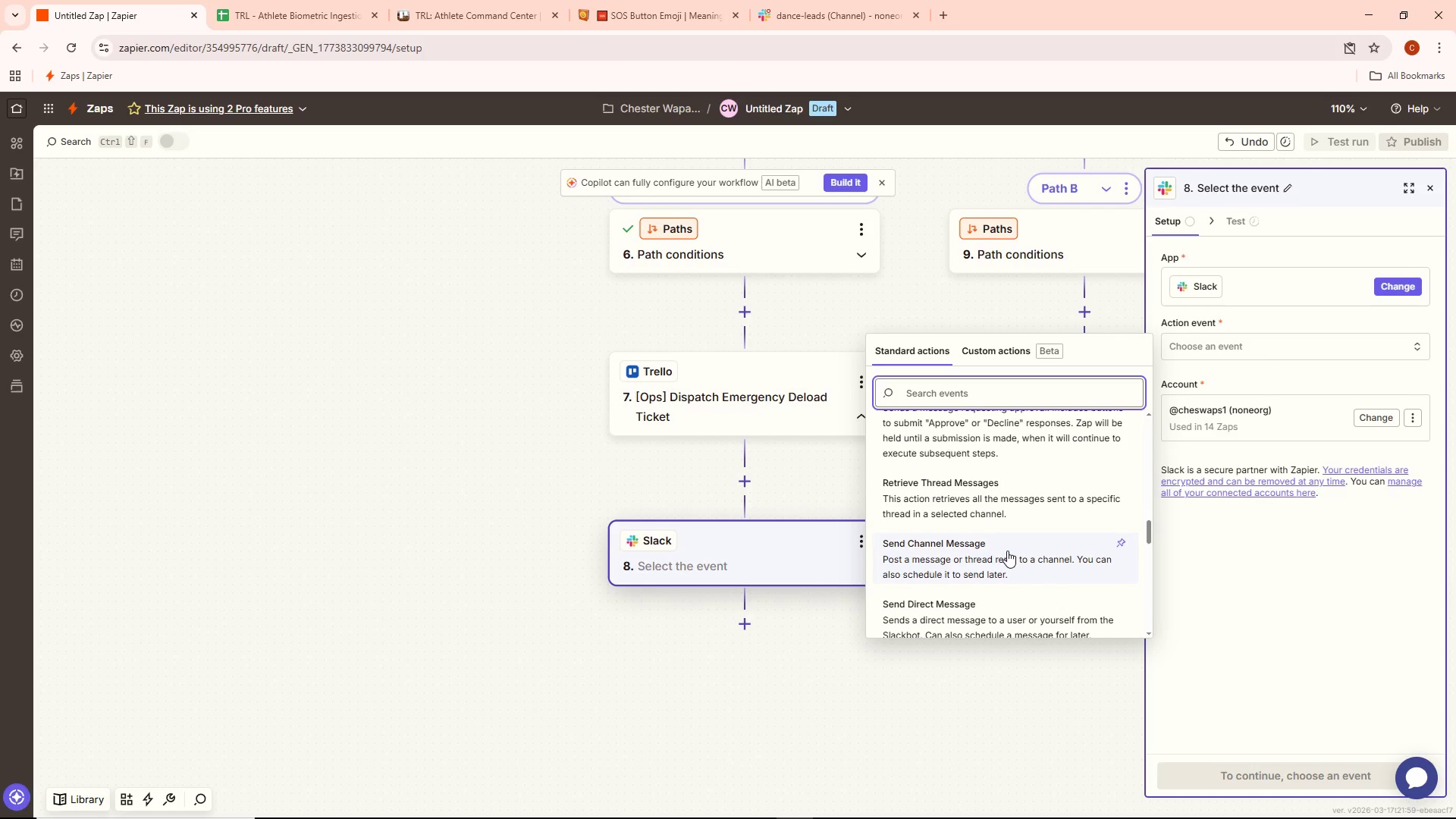 
scroll: coordinate [1006, 551], scroll_direction: down, amount: 5.0
 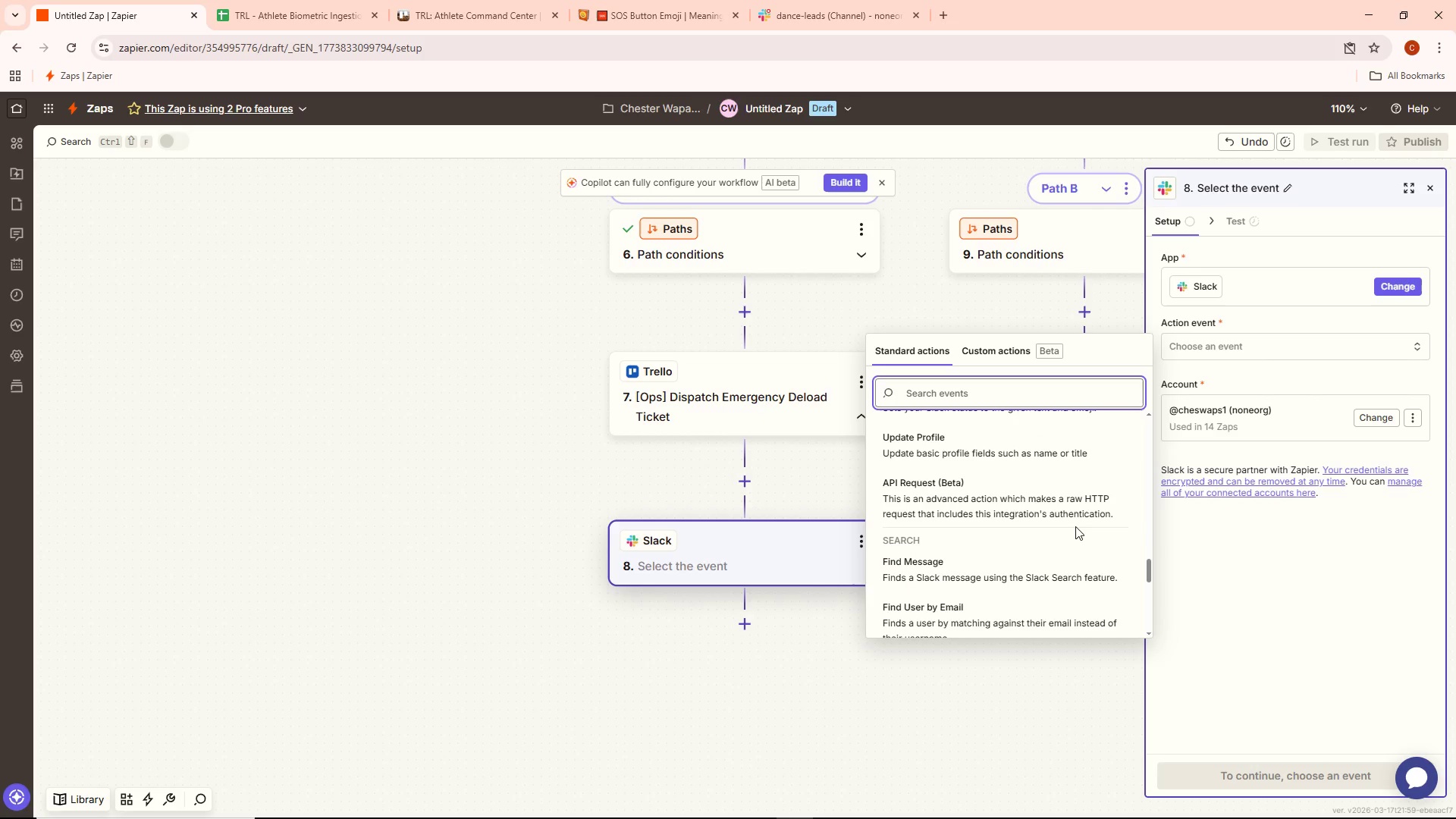 
wait(9.88)
 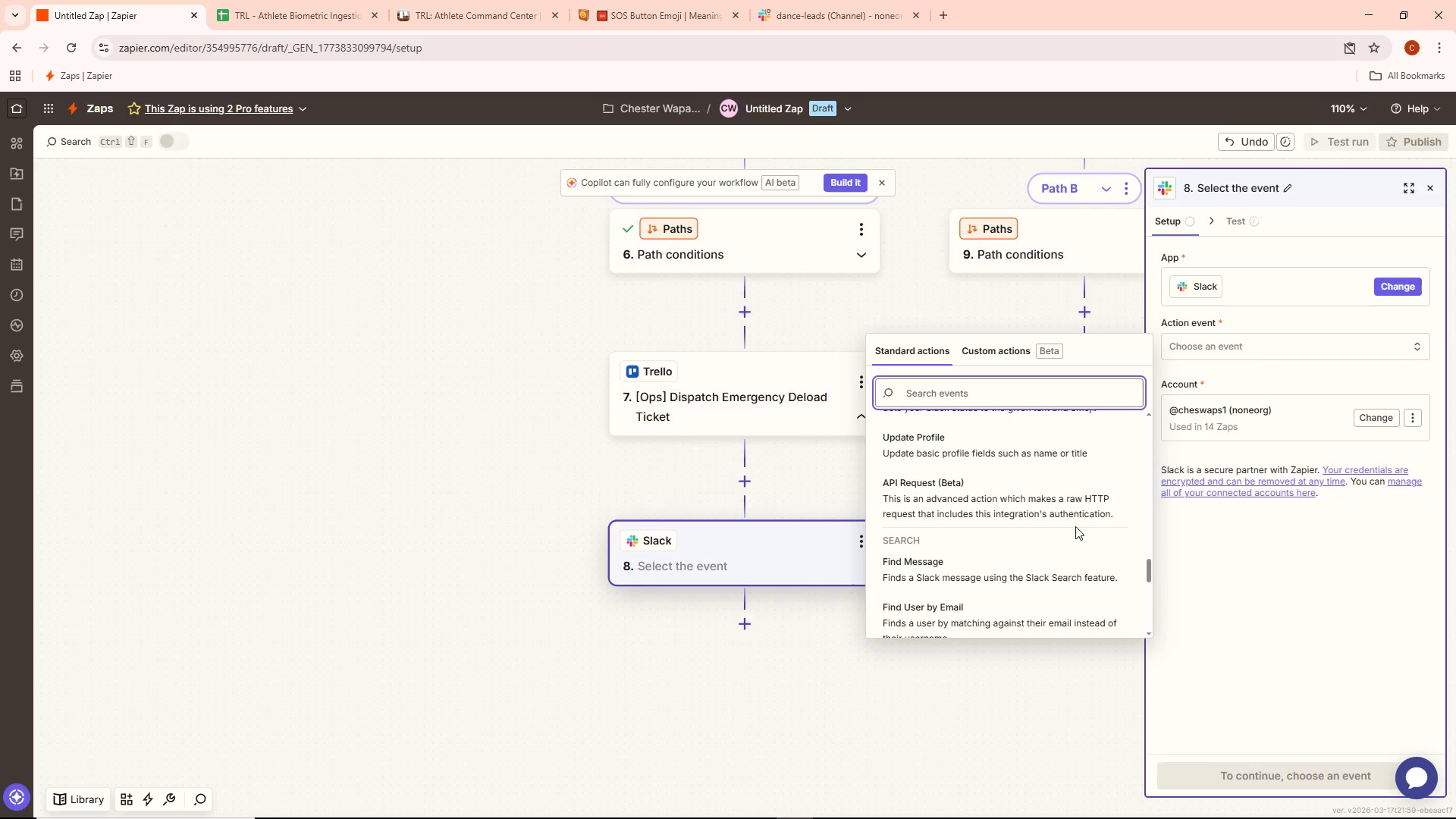 
key(Alt+AltLeft)
 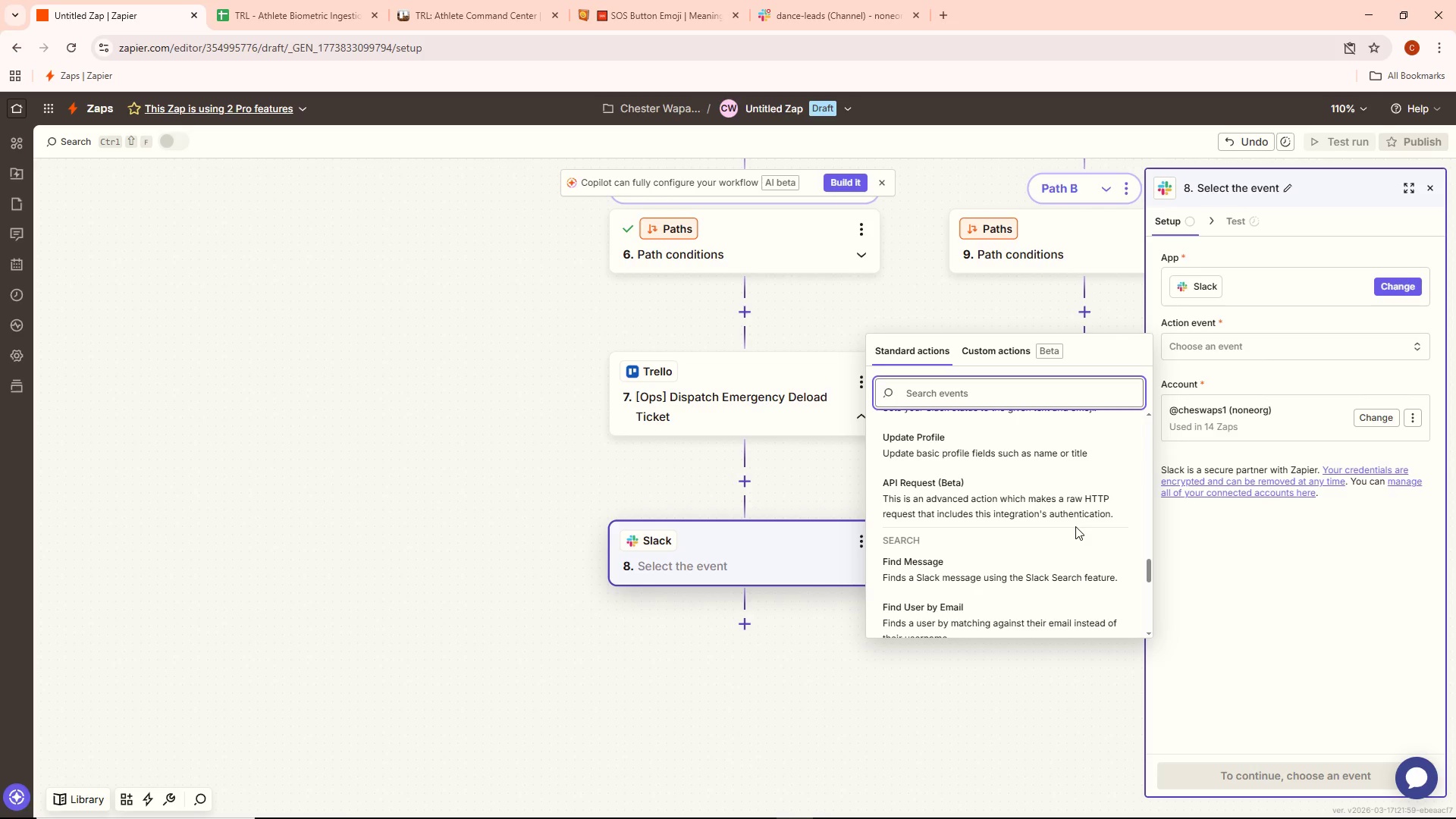 
key(Alt+Tab)